 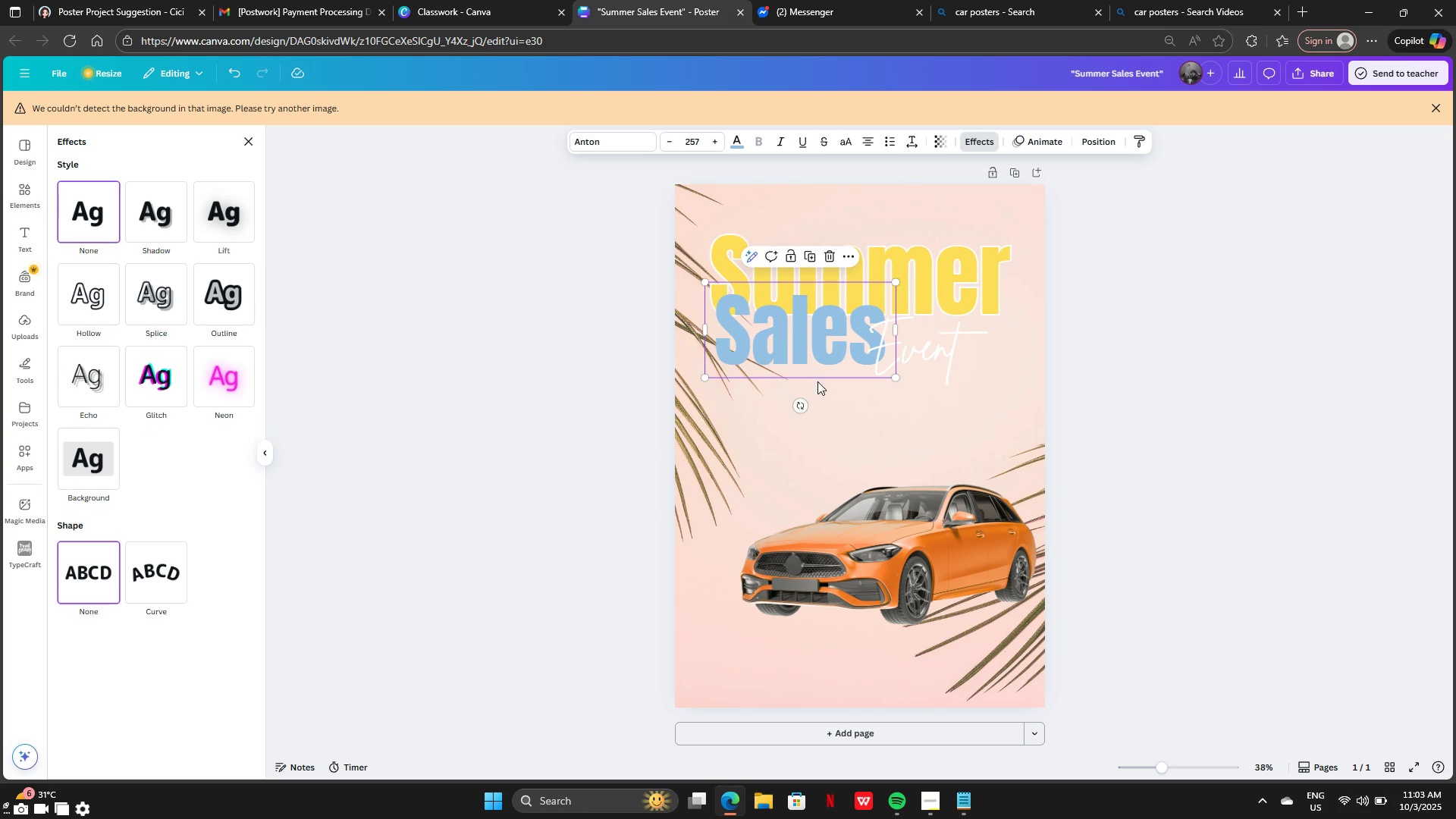 
left_click([1103, 363])
 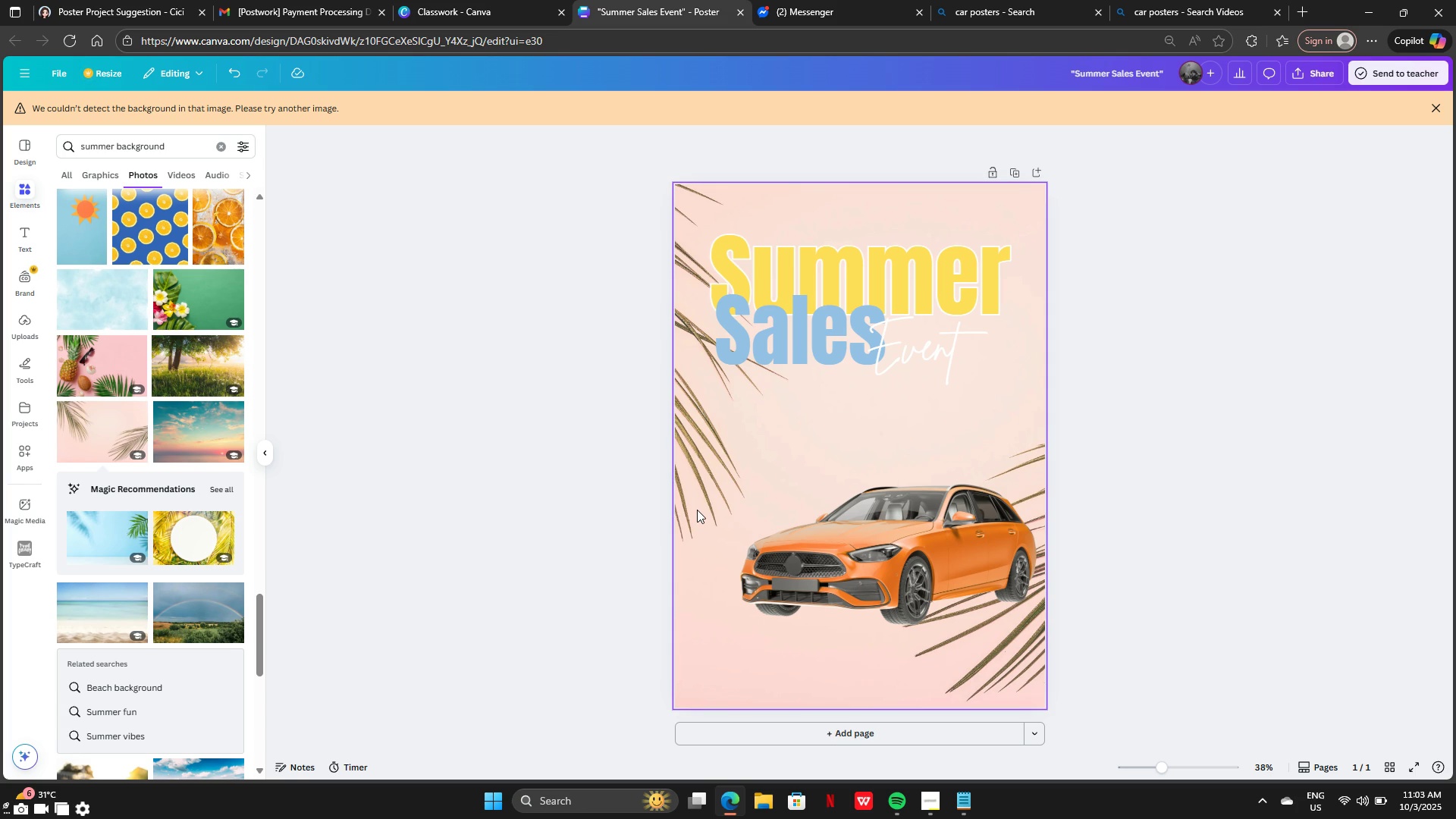 
key(Backspace)
 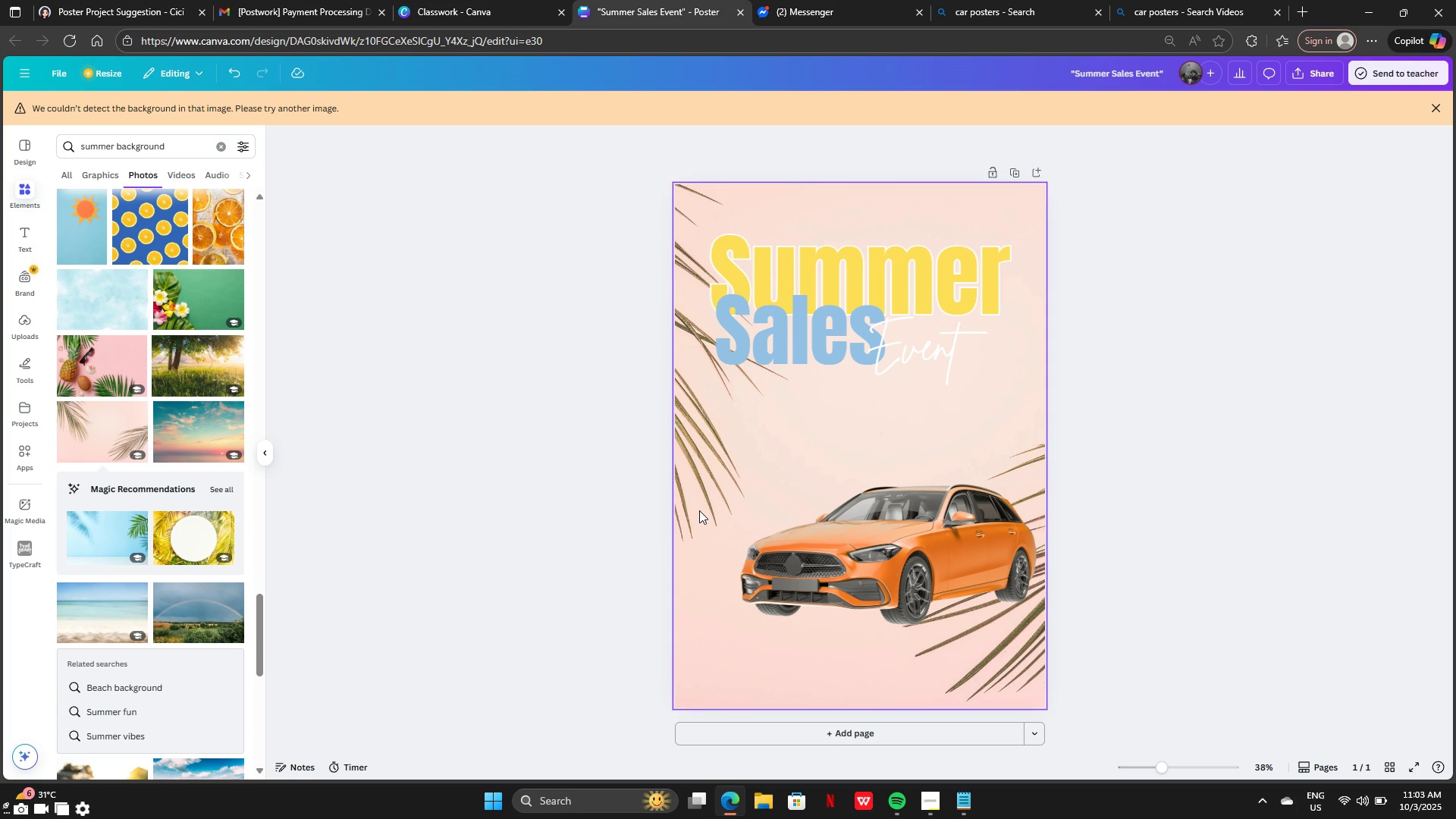 
key(Backspace)
 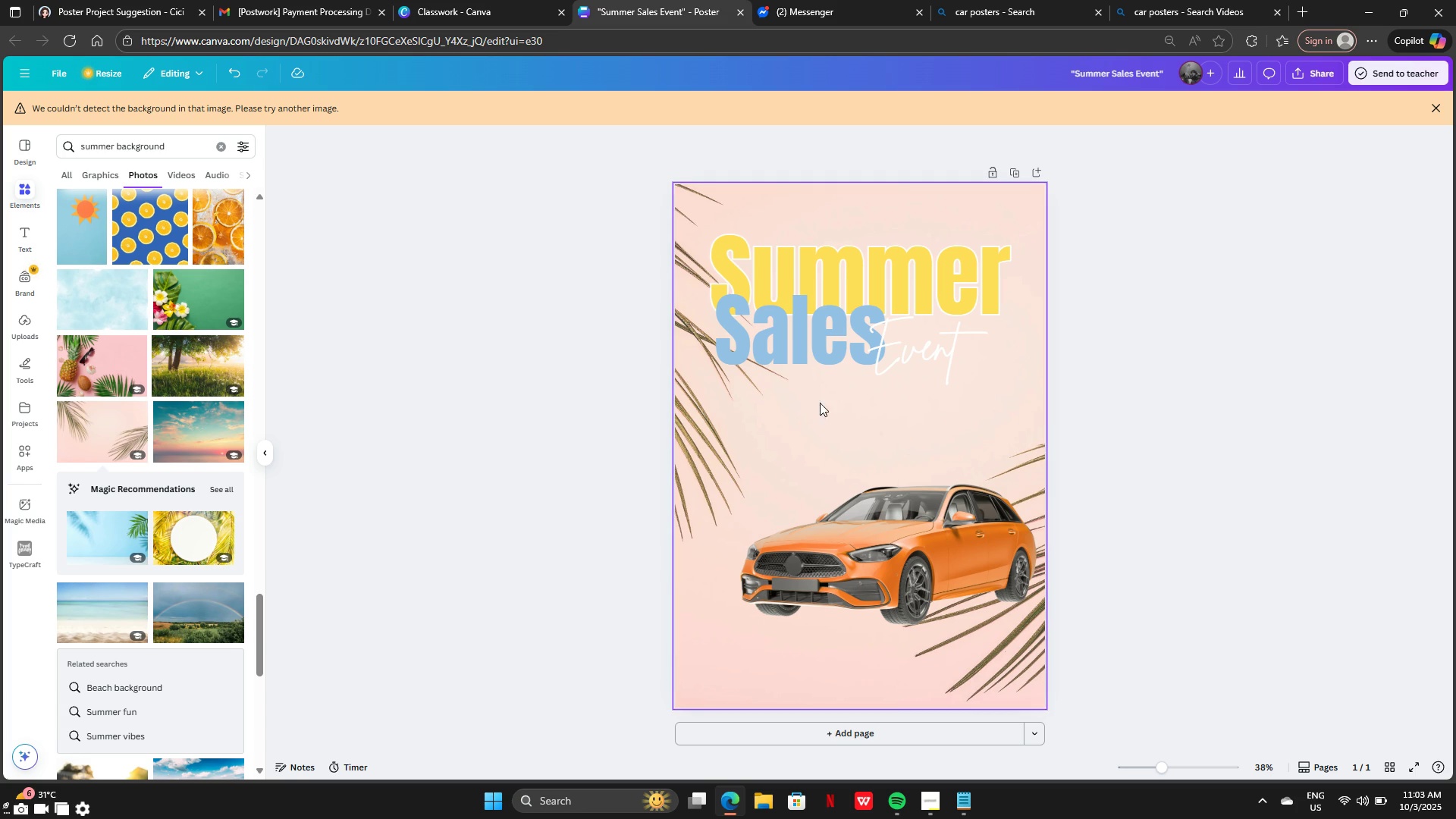 
left_click([815, 386])
 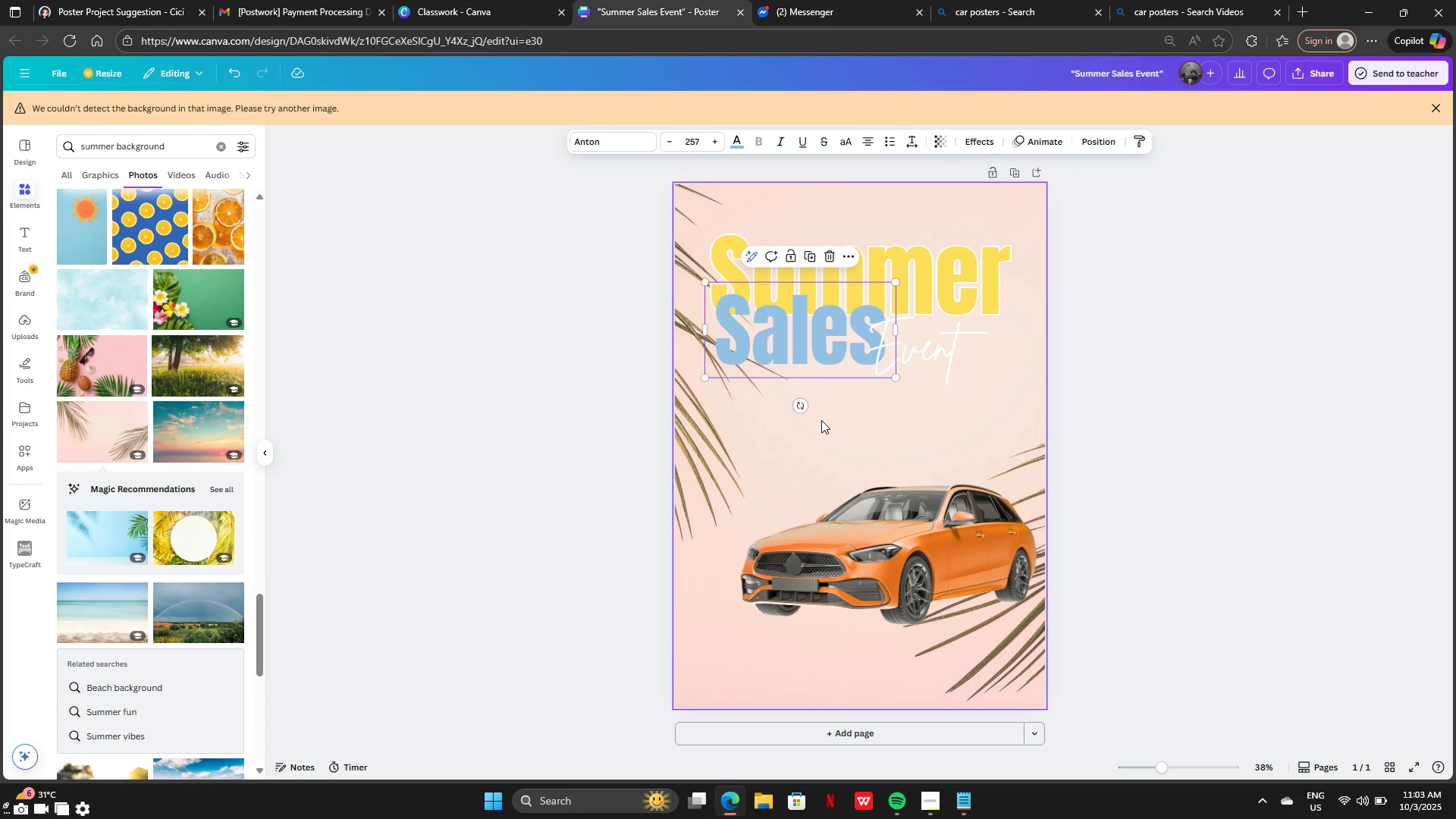 
left_click([821, 420])
 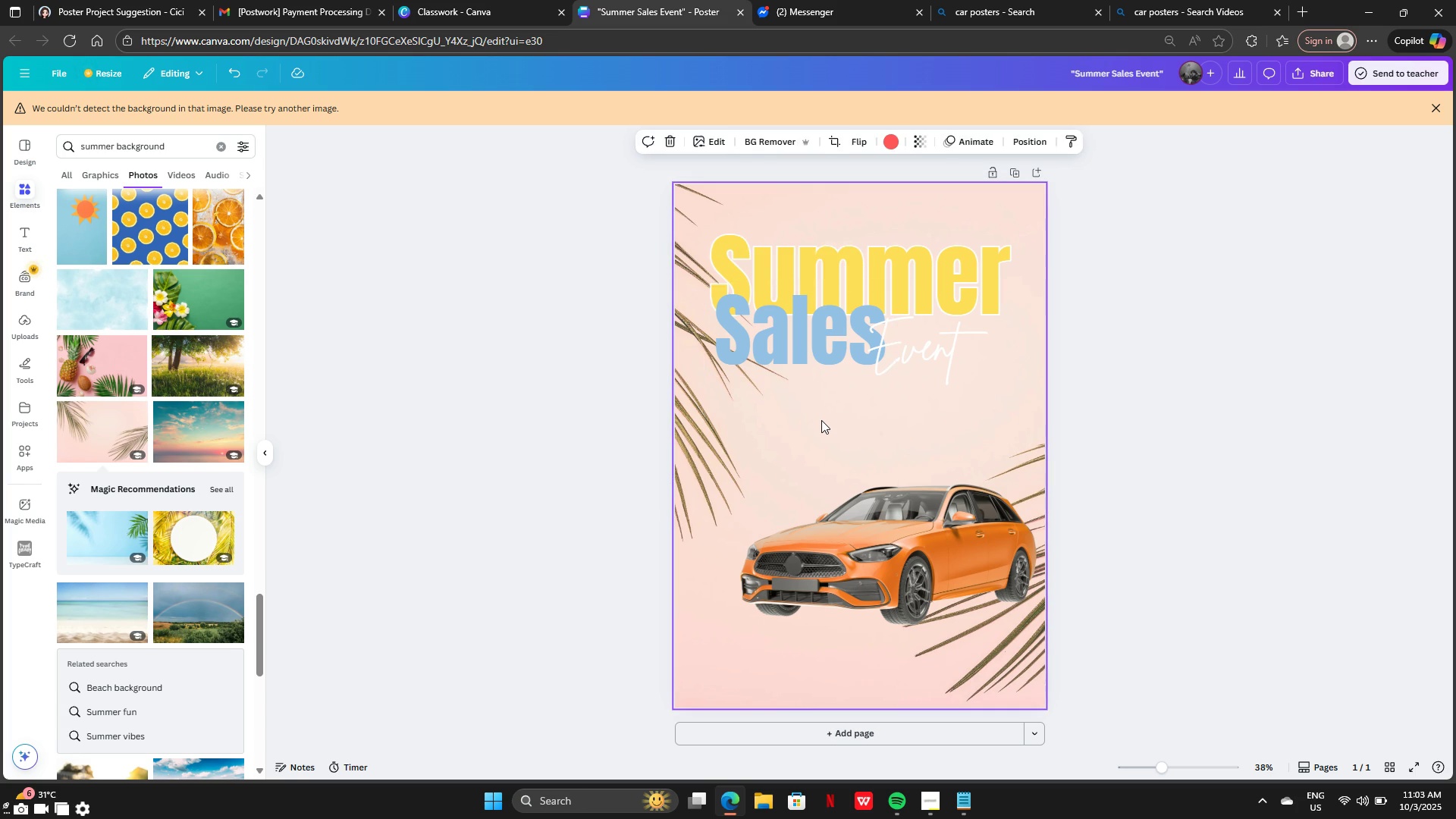 
key(Backspace)
 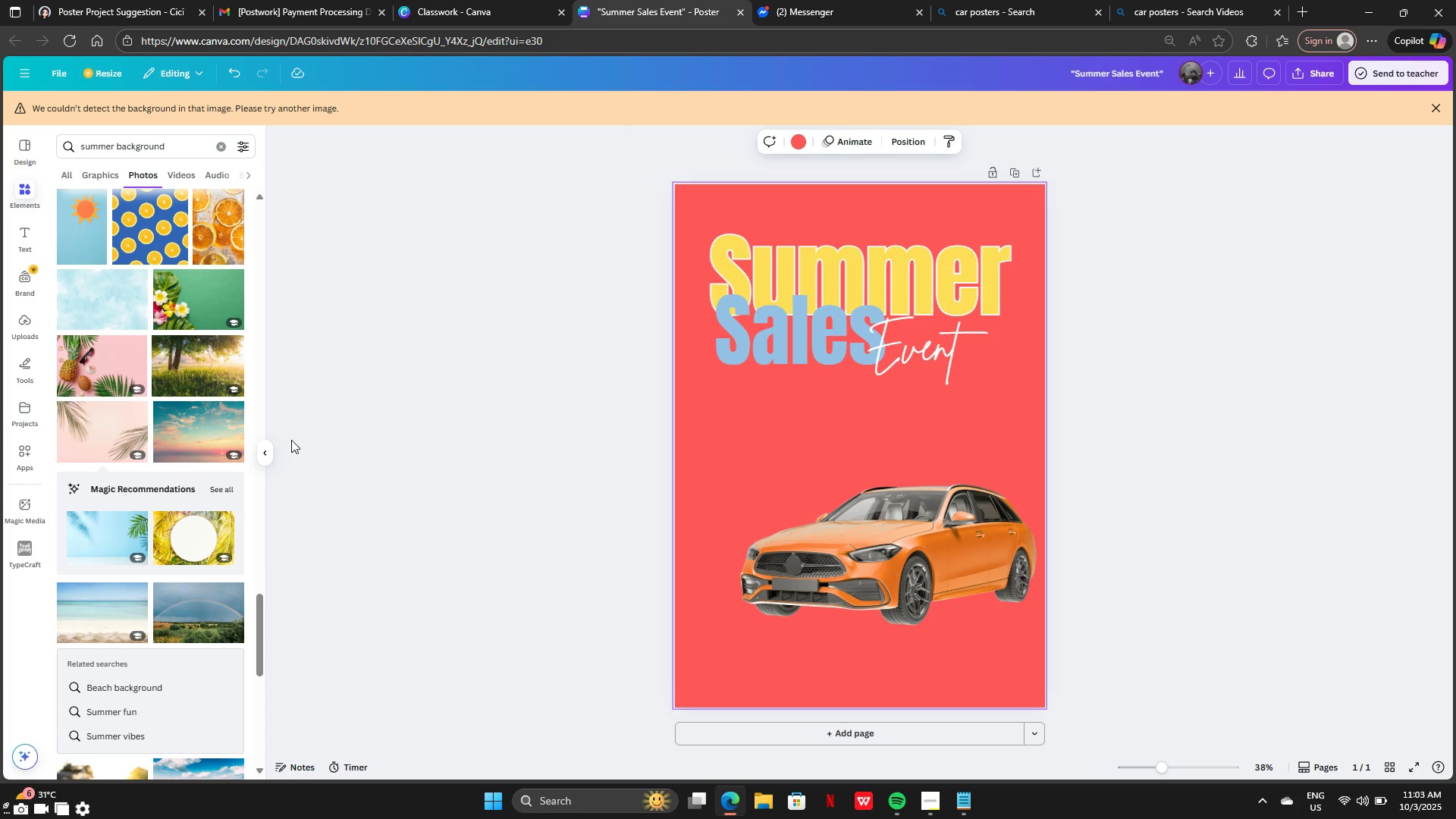 
scroll: coordinate [168, 645], scroll_direction: down, amount: 19.0
 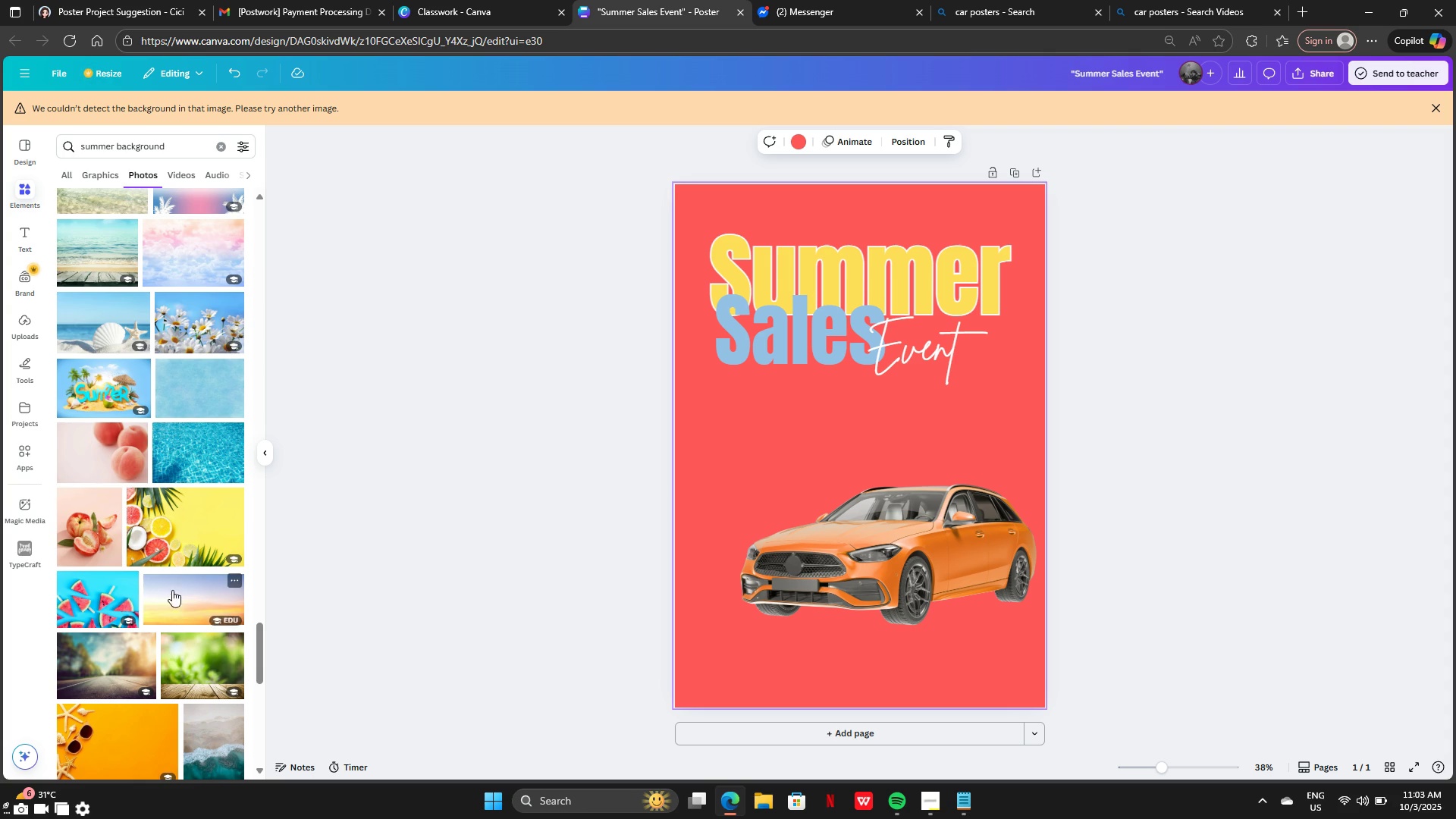 
scroll: coordinate [174, 557], scroll_direction: down, amount: 9.0
 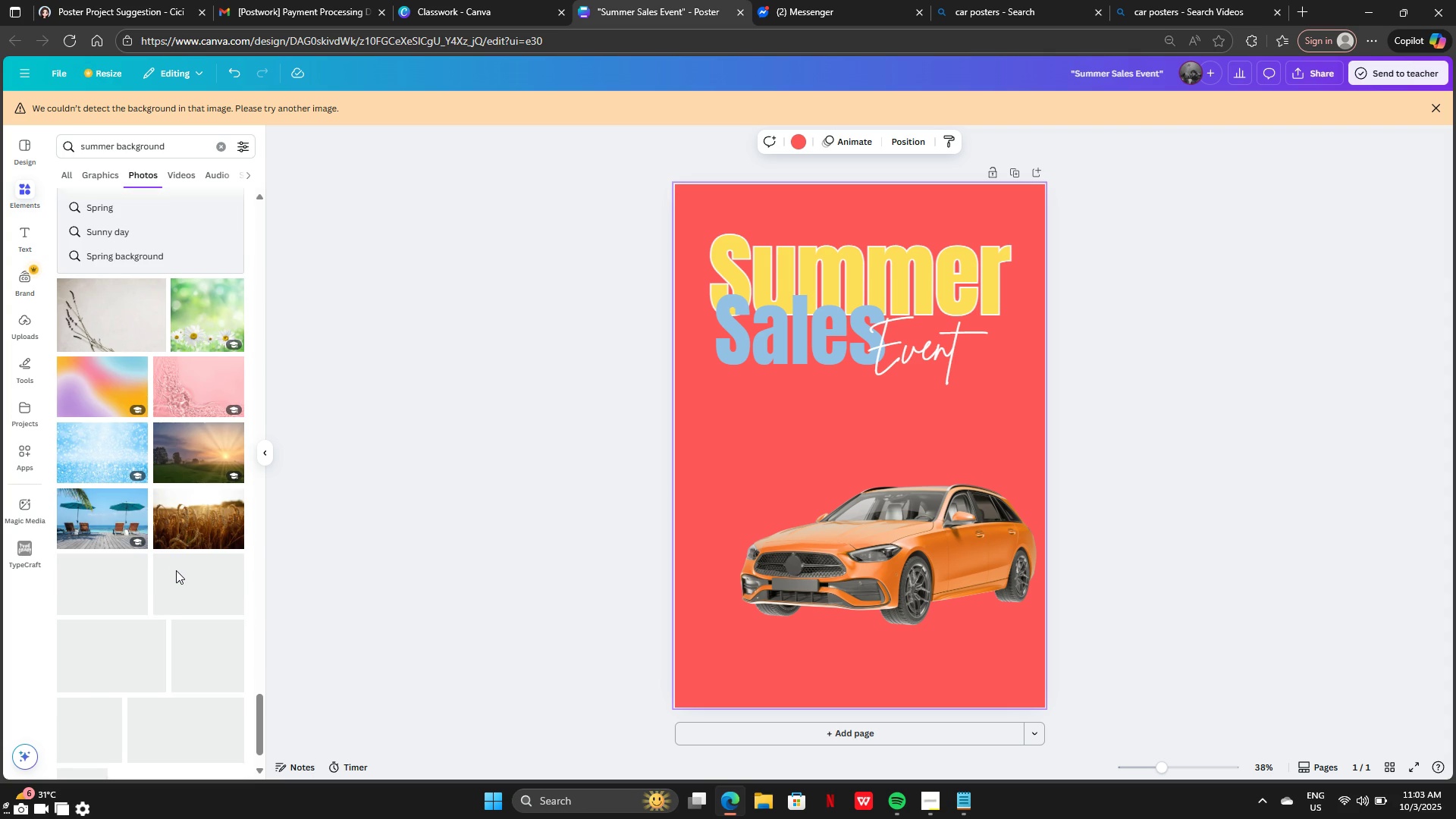 
mouse_move([158, 554])
 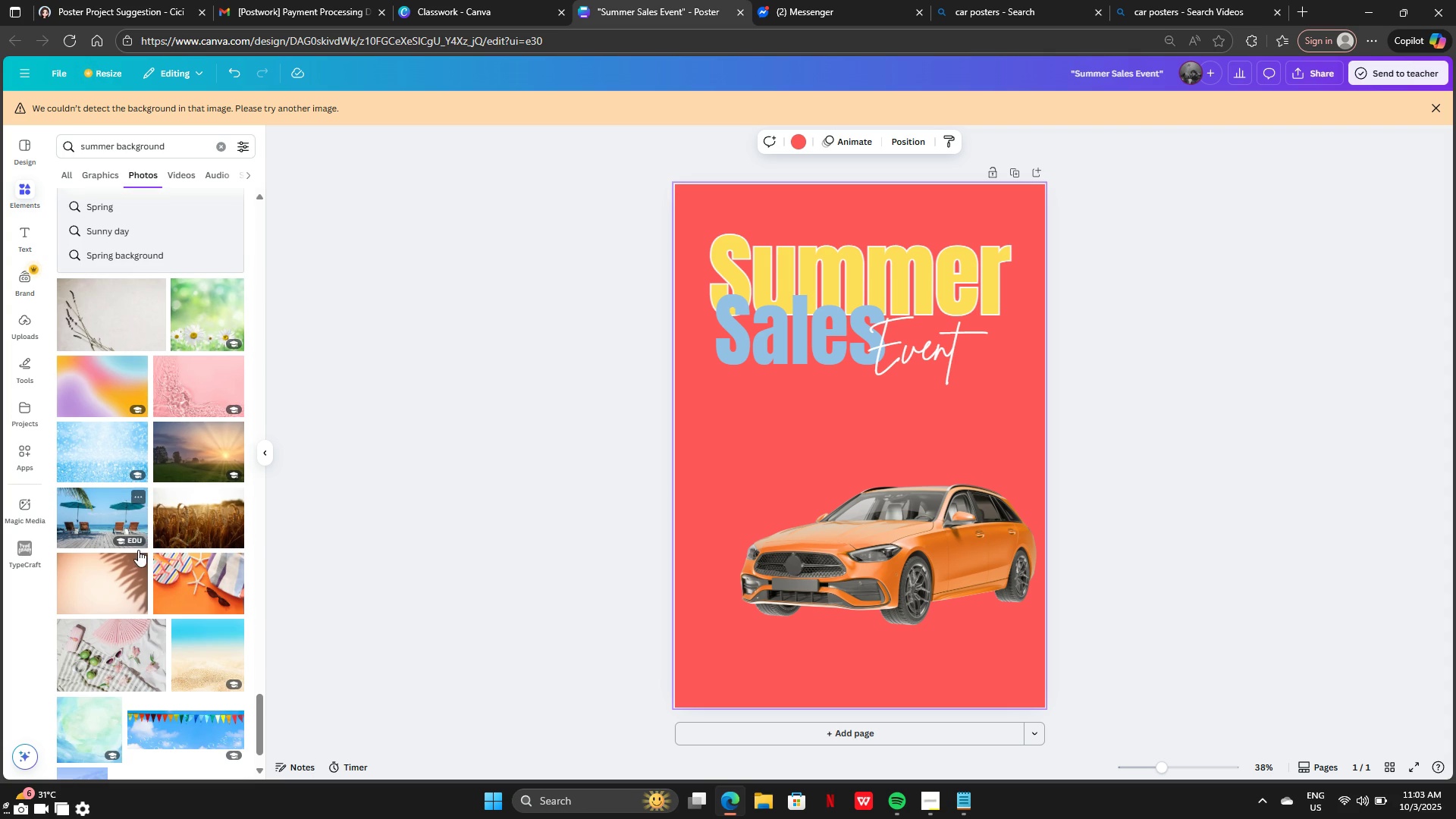 
scroll: coordinate [128, 450], scroll_direction: down, amount: 15.0
 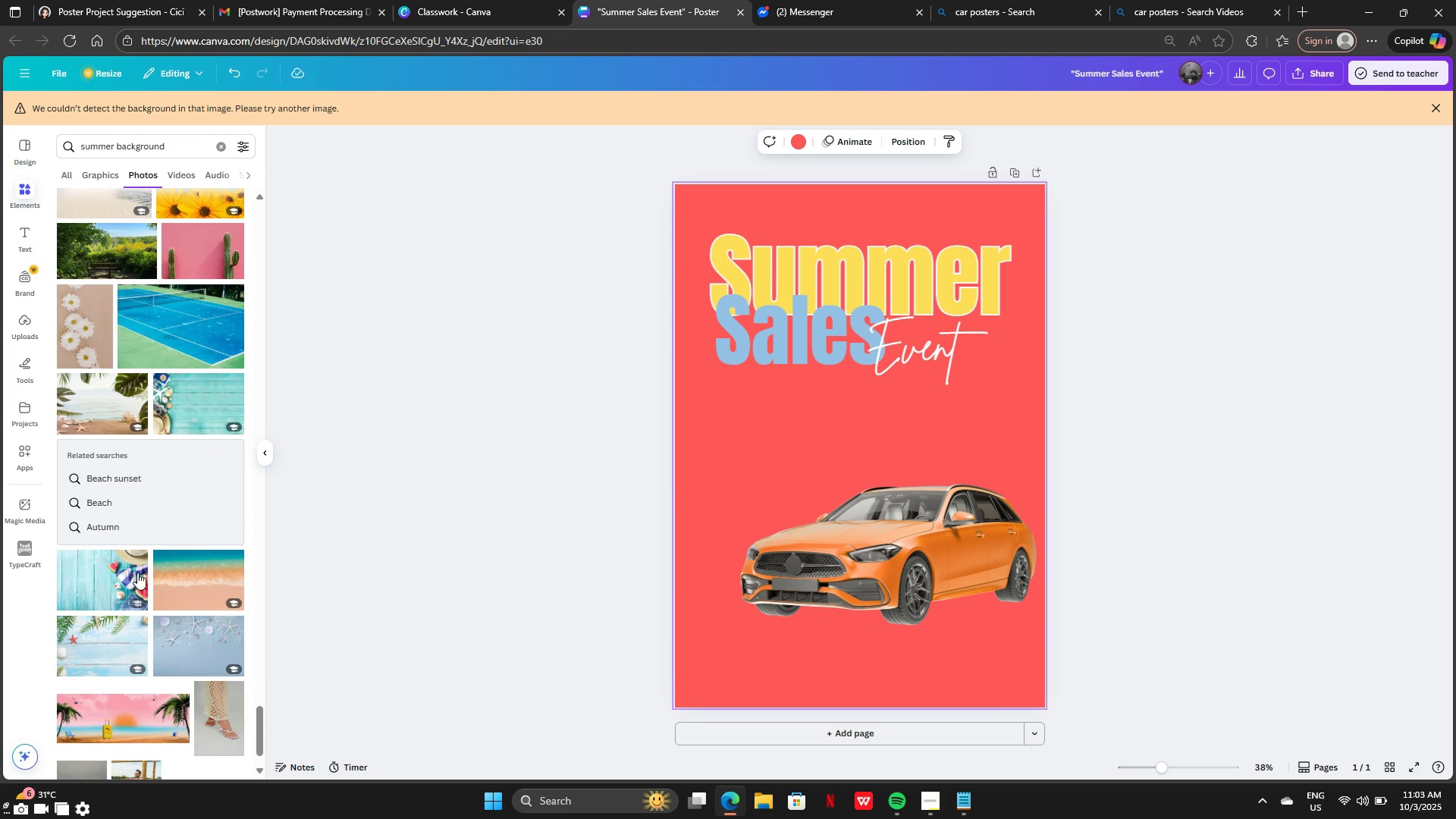 
scroll: coordinate [115, 556], scroll_direction: up, amount: 33.0
 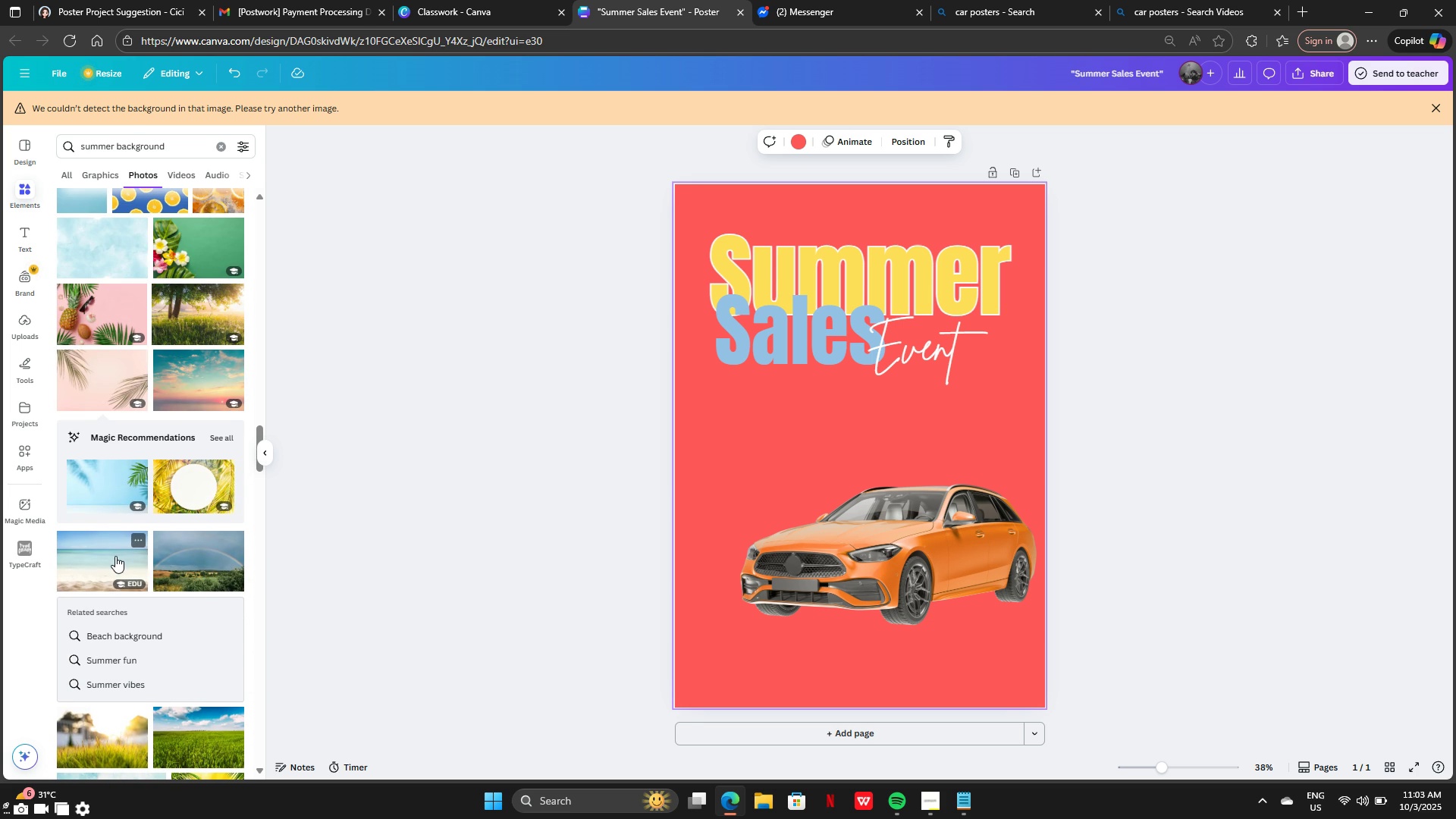 
mouse_move([108, 494])
 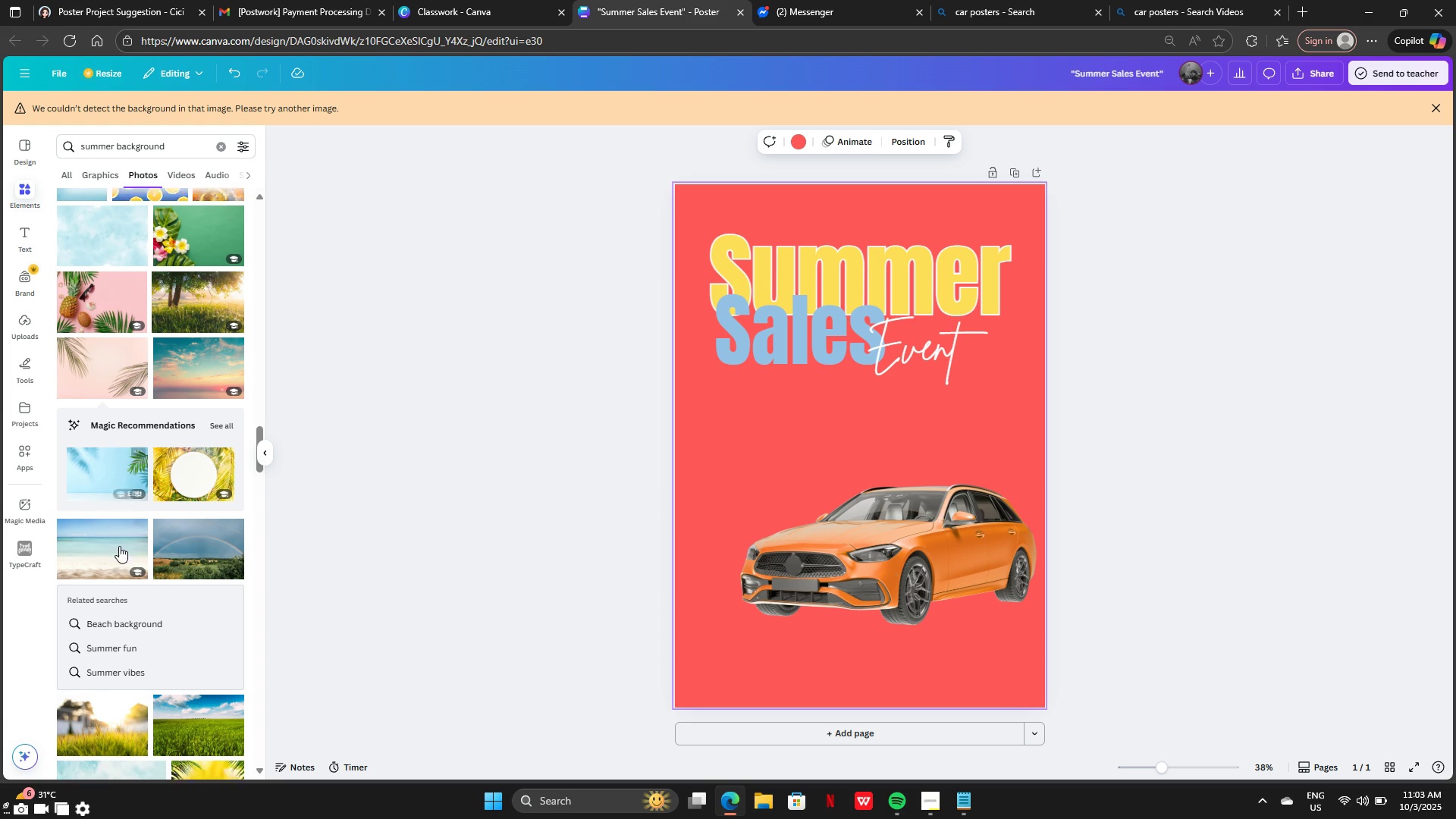 
scroll: coordinate [119, 546], scroll_direction: down, amount: 4.0
 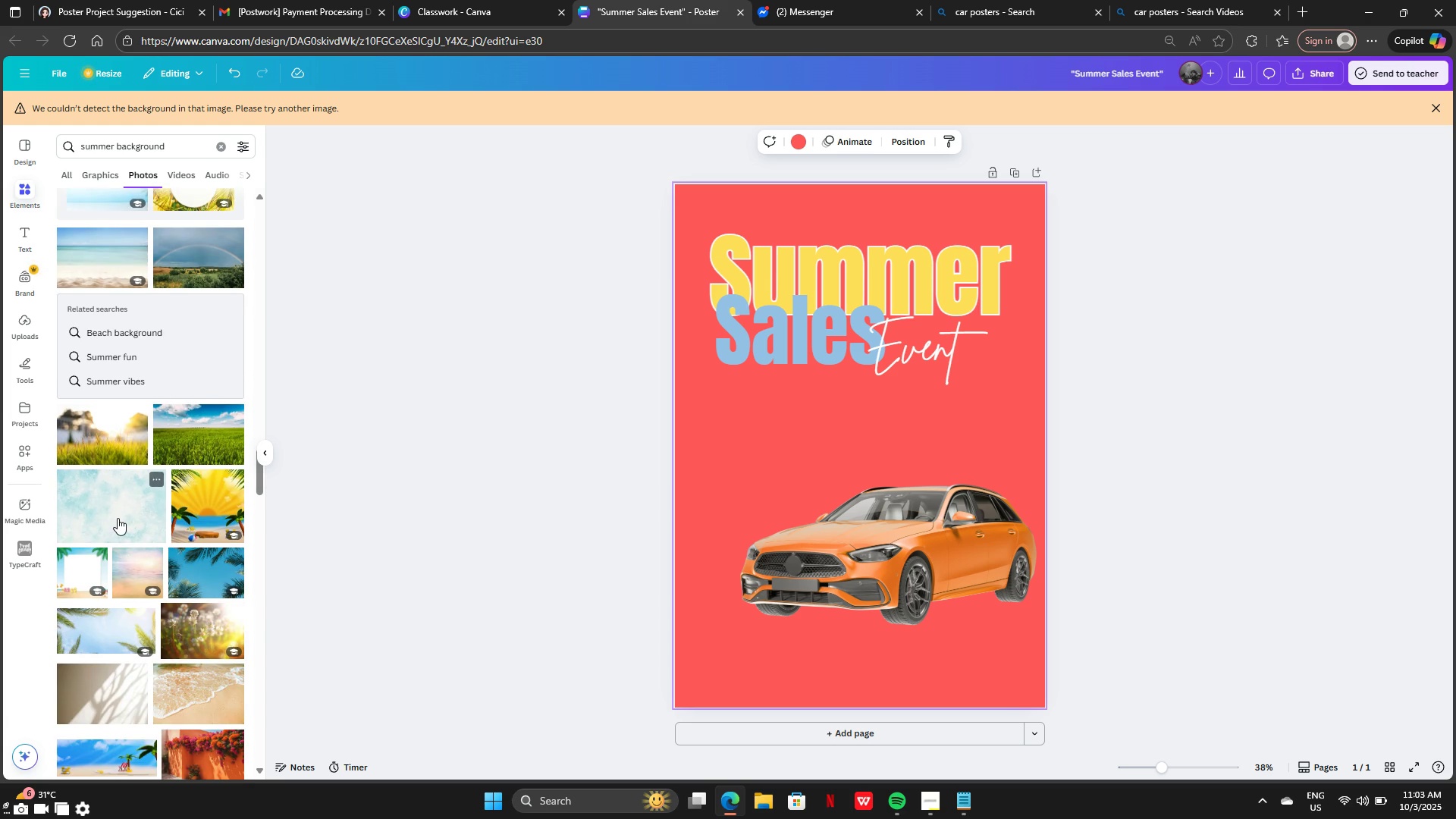 
scroll: coordinate [113, 501], scroll_direction: up, amount: 5.0
 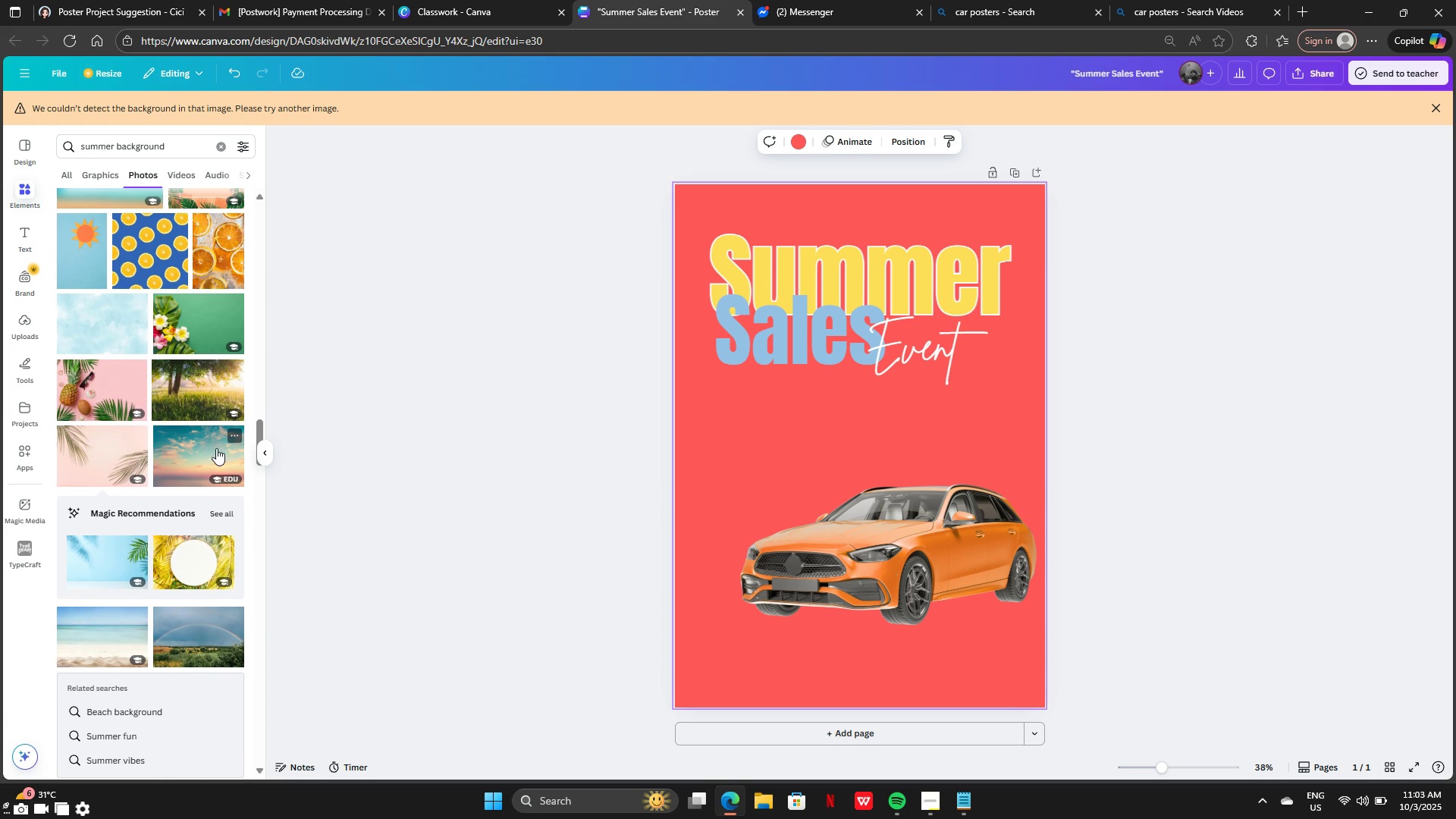 
left_click([195, 453])
 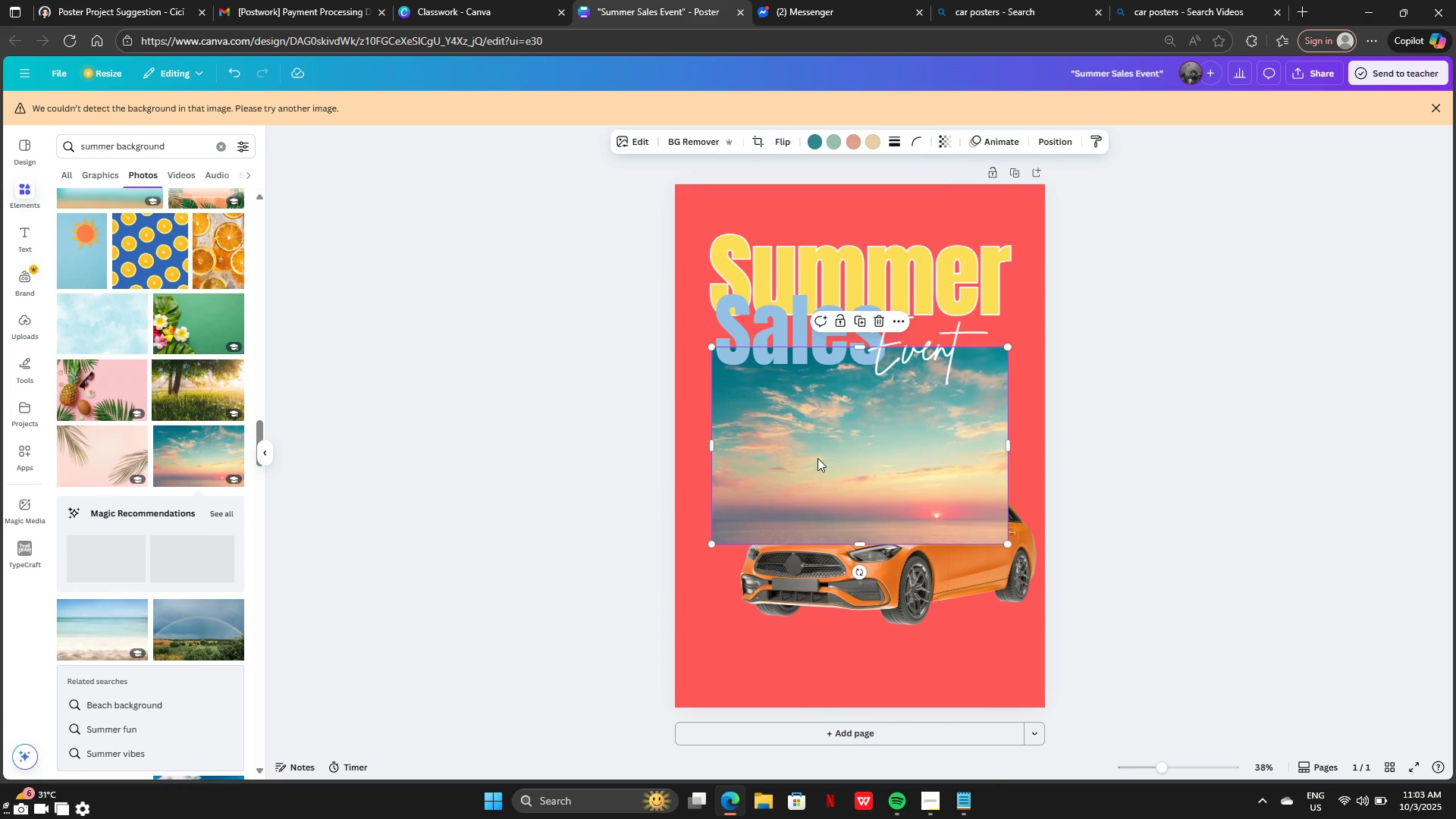 
right_click([817, 458])
 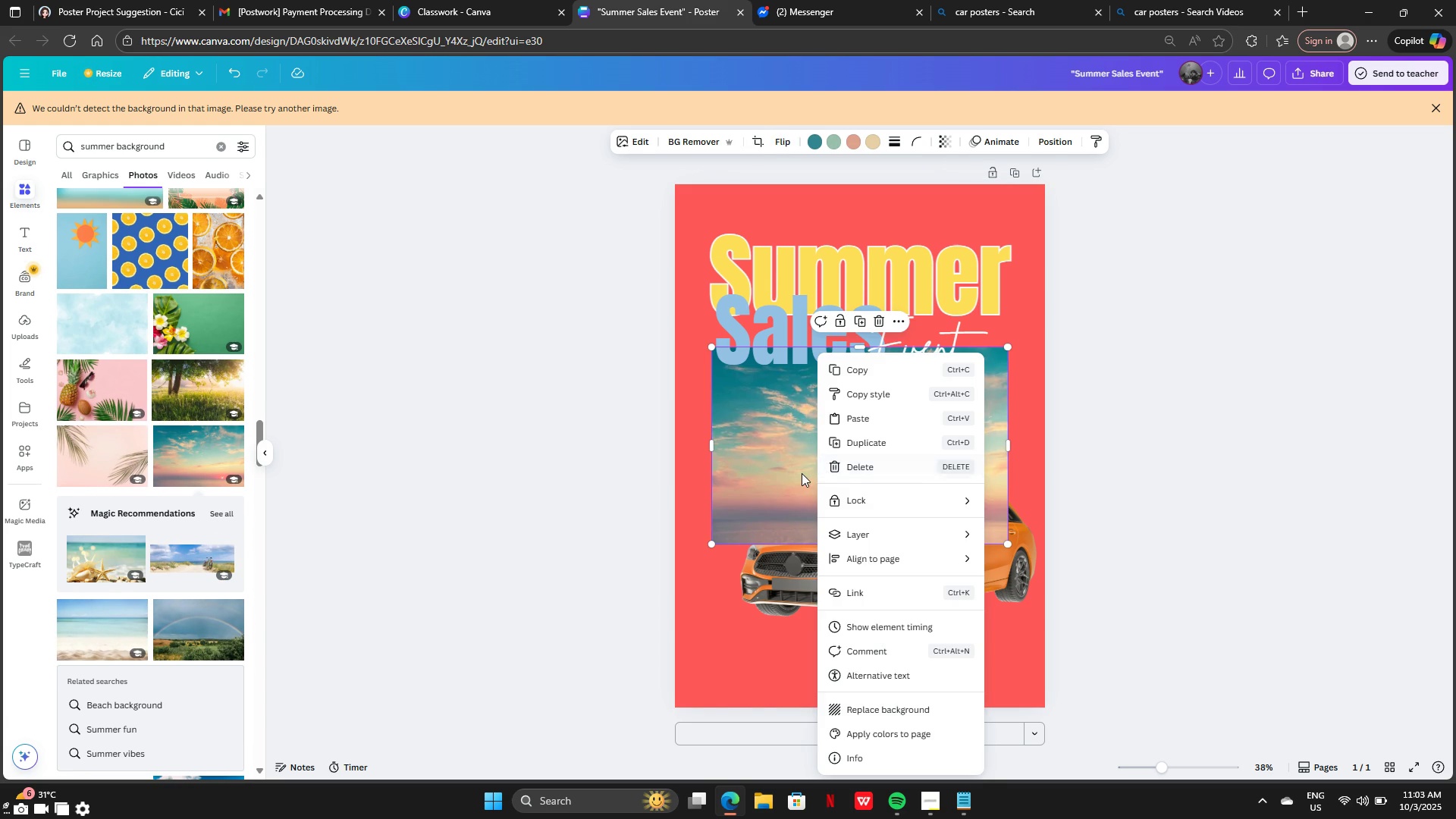 
left_click([800, 473])